 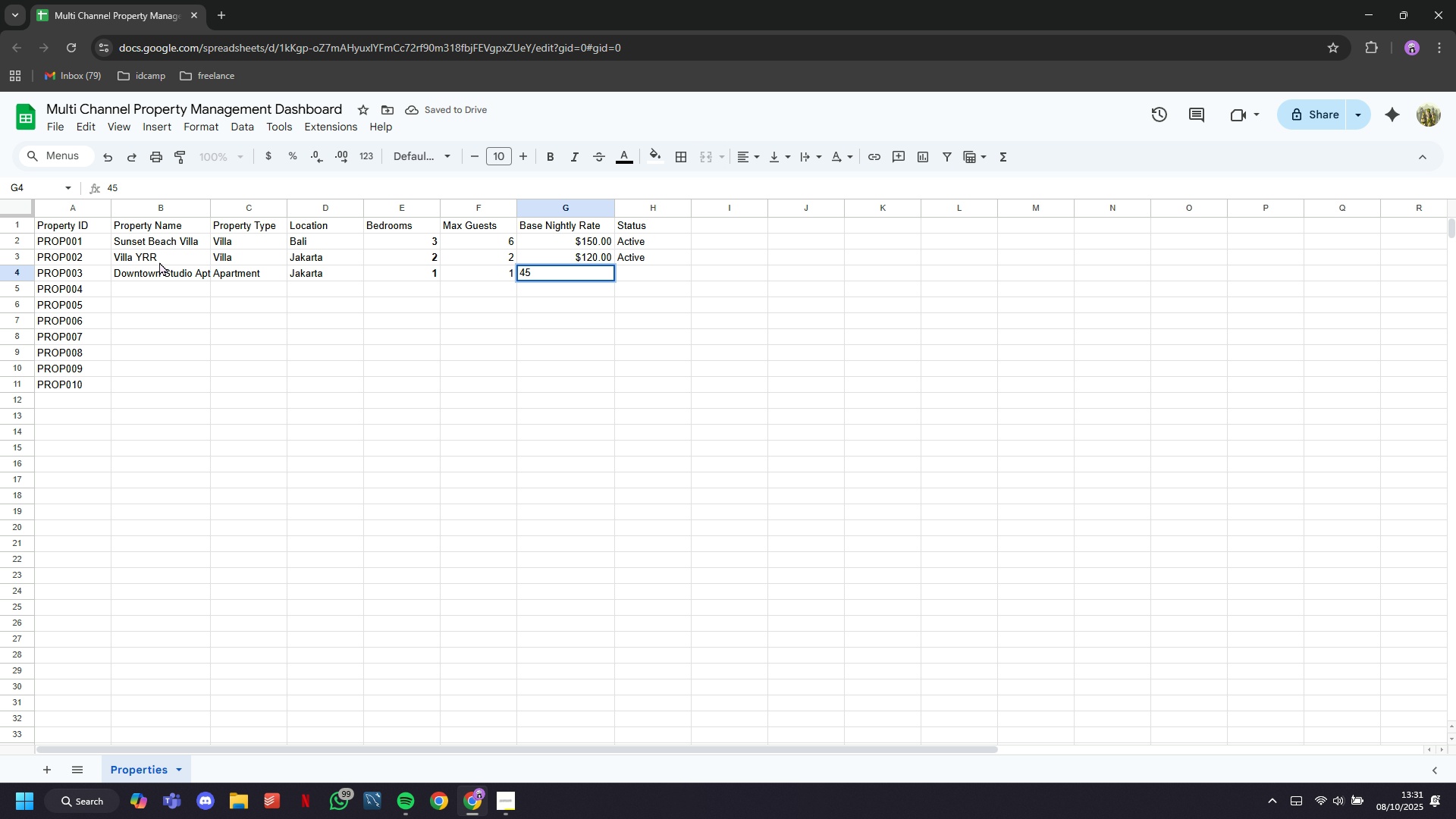 
left_click([368, 318])
 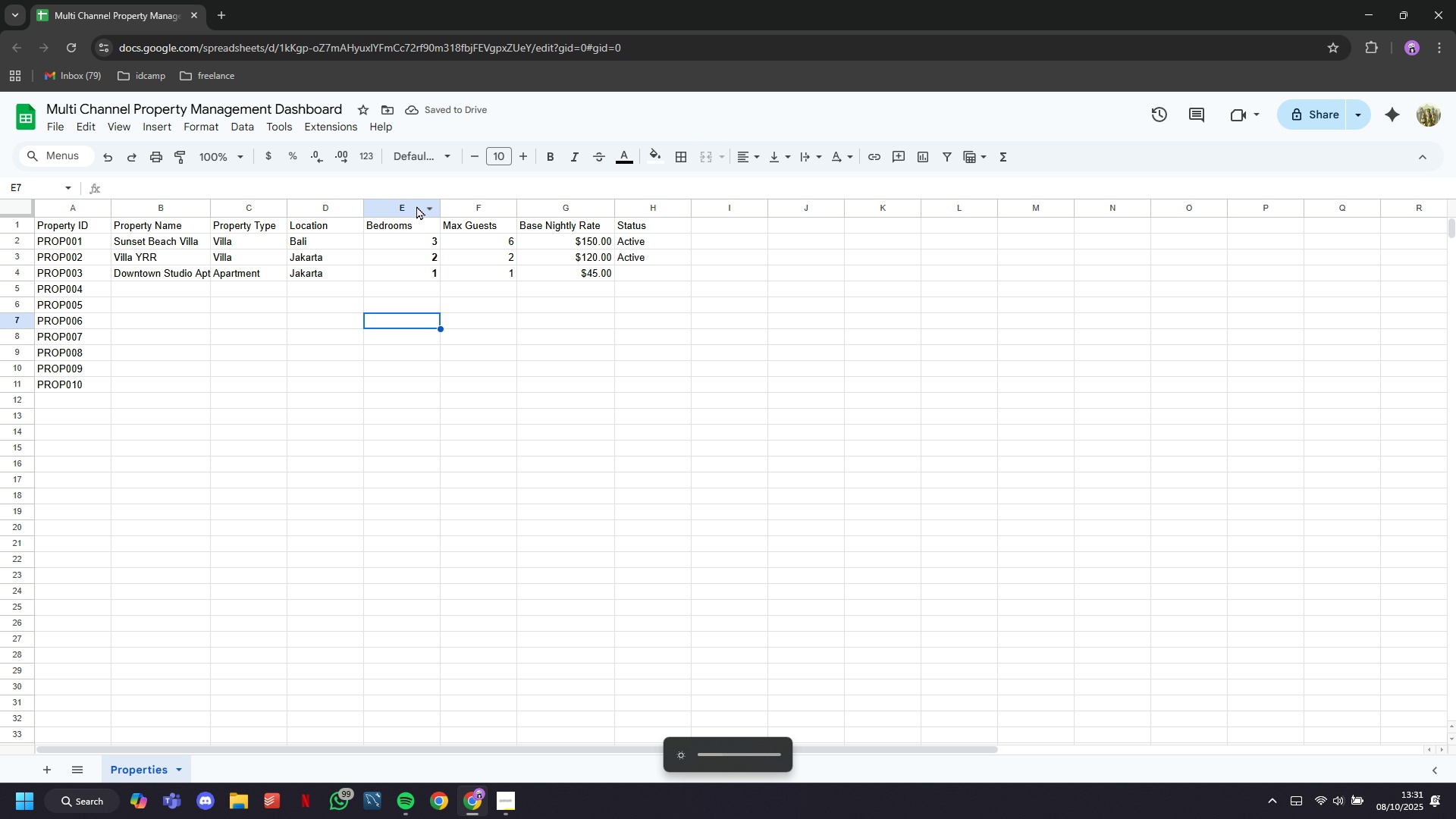 
left_click([416, 206])
 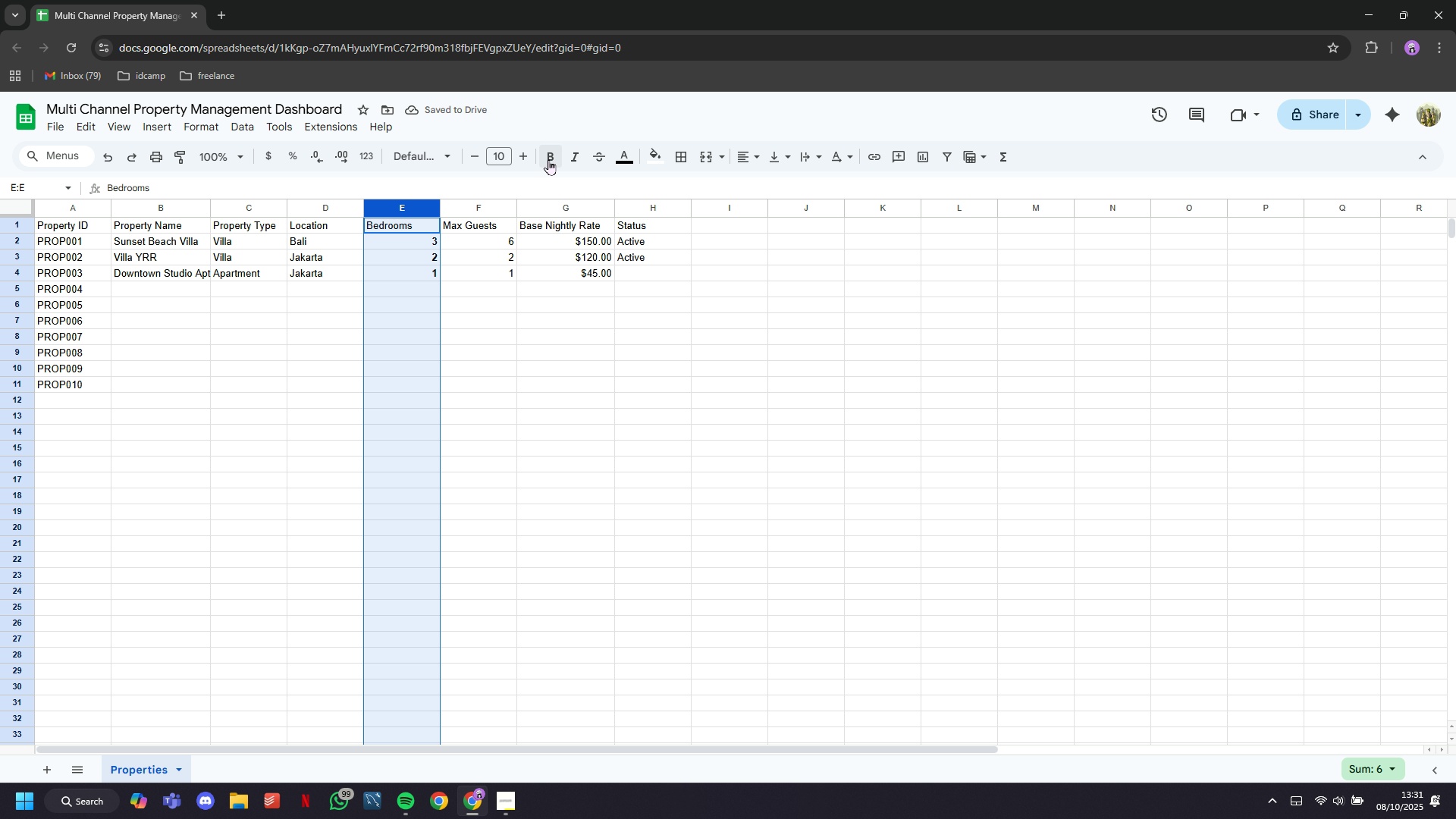 
left_click([548, 158])
 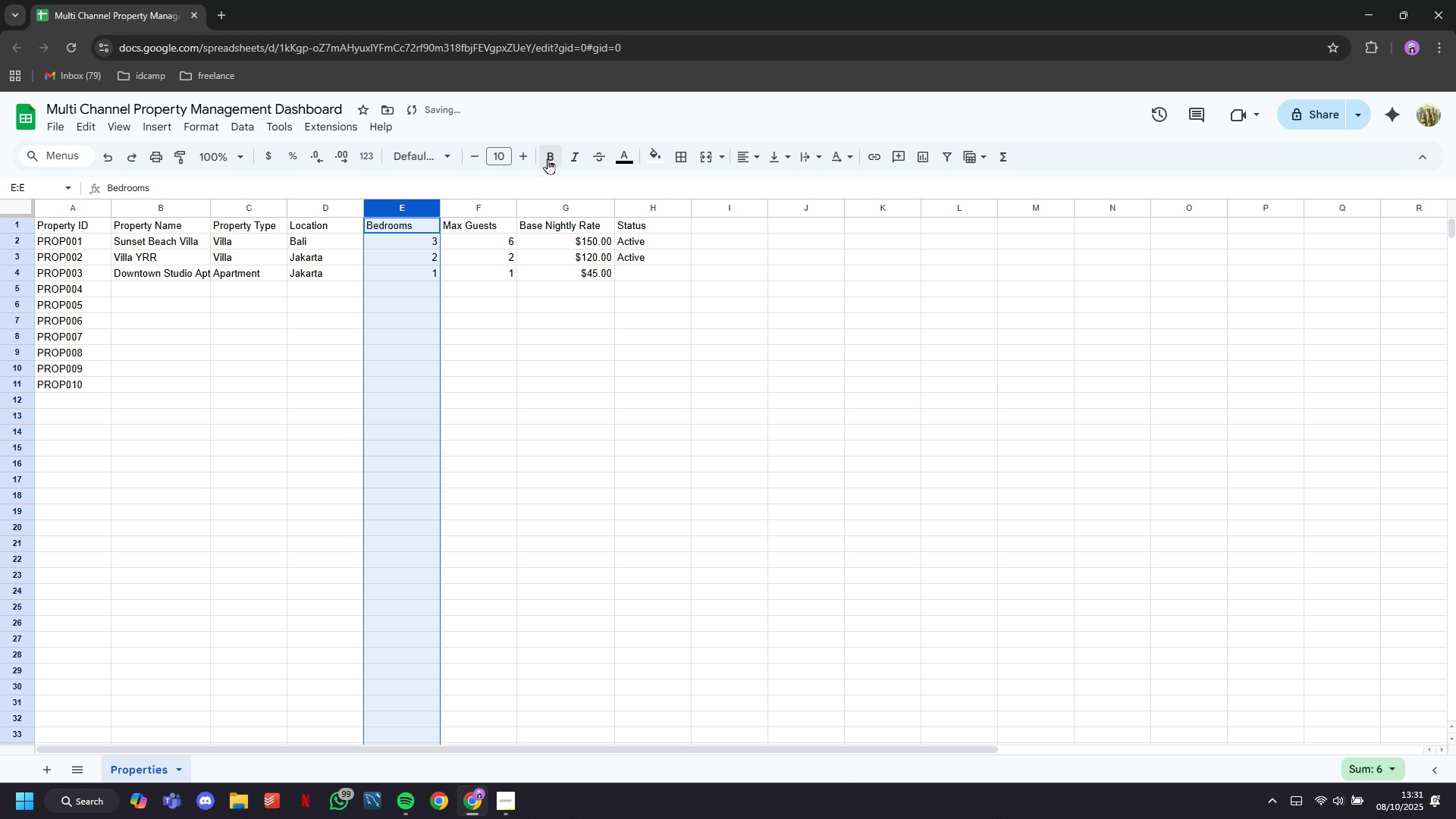 
left_click([548, 158])
 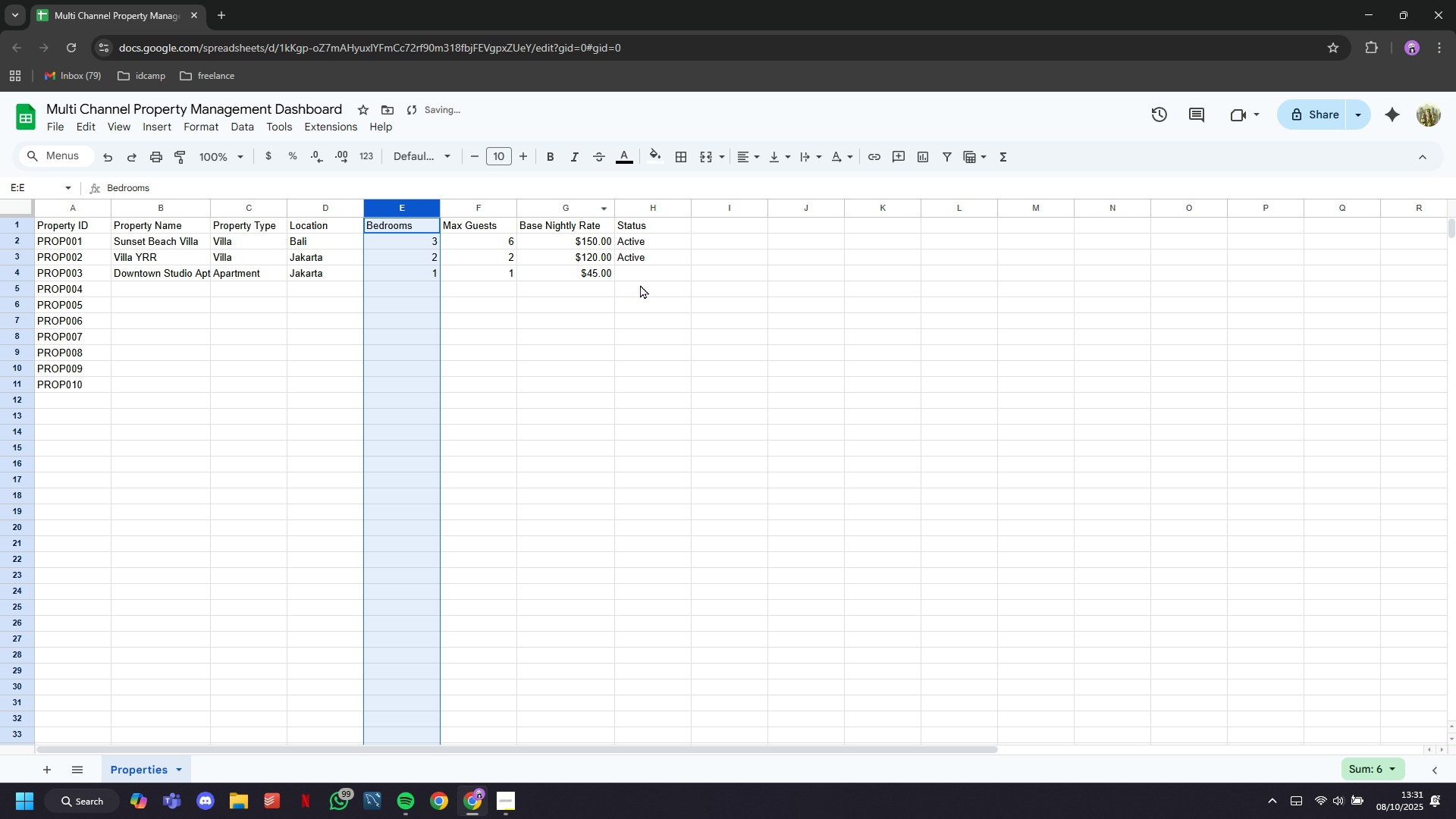 
left_click([640, 282])
 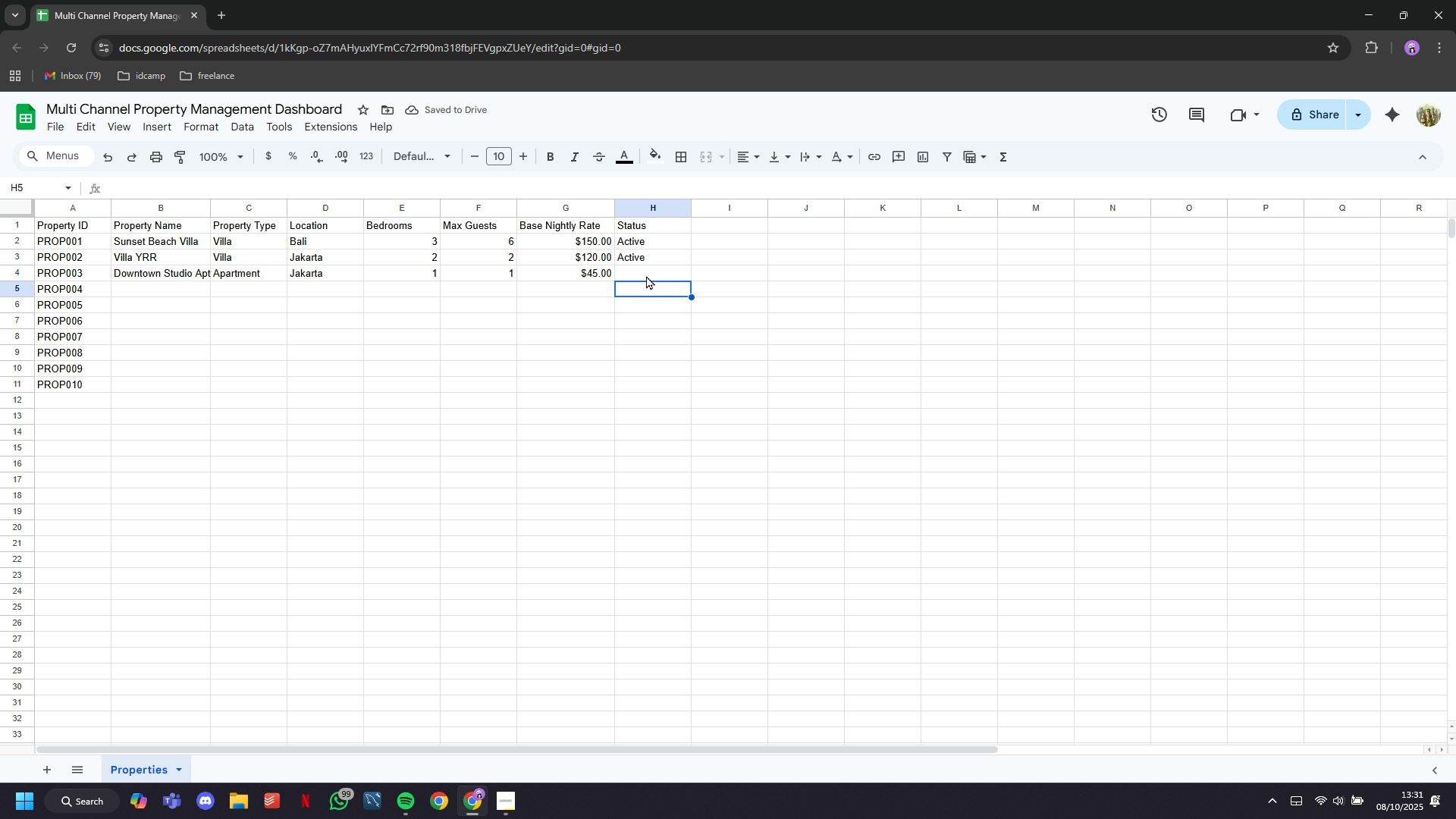 
type(Acit)
key(Backspace)
key(Backspace)
type(tie)
key(Backspace)
type(ve)
 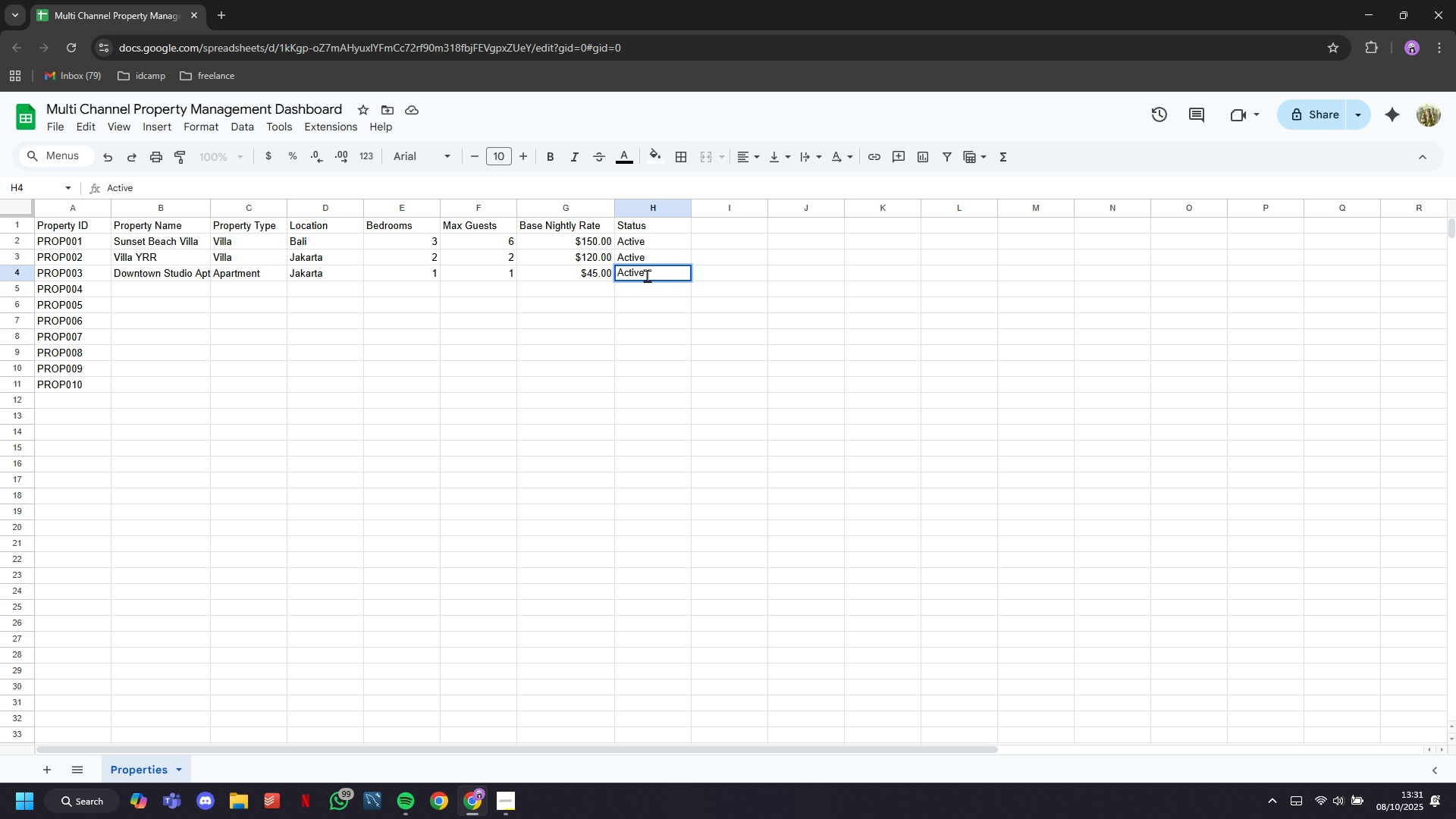 
key(ArrowLeft)
 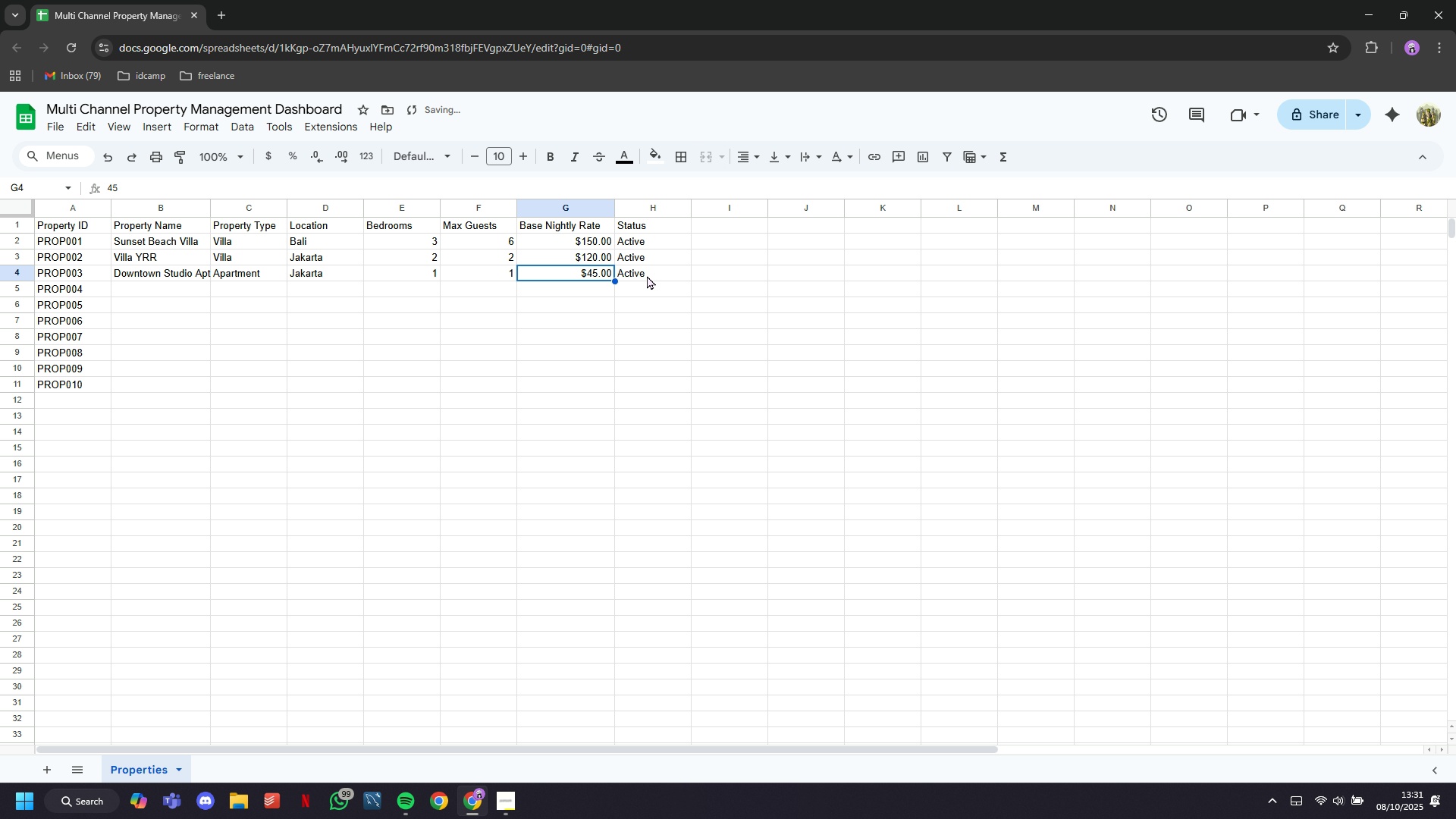 
key(ArrowLeft)
 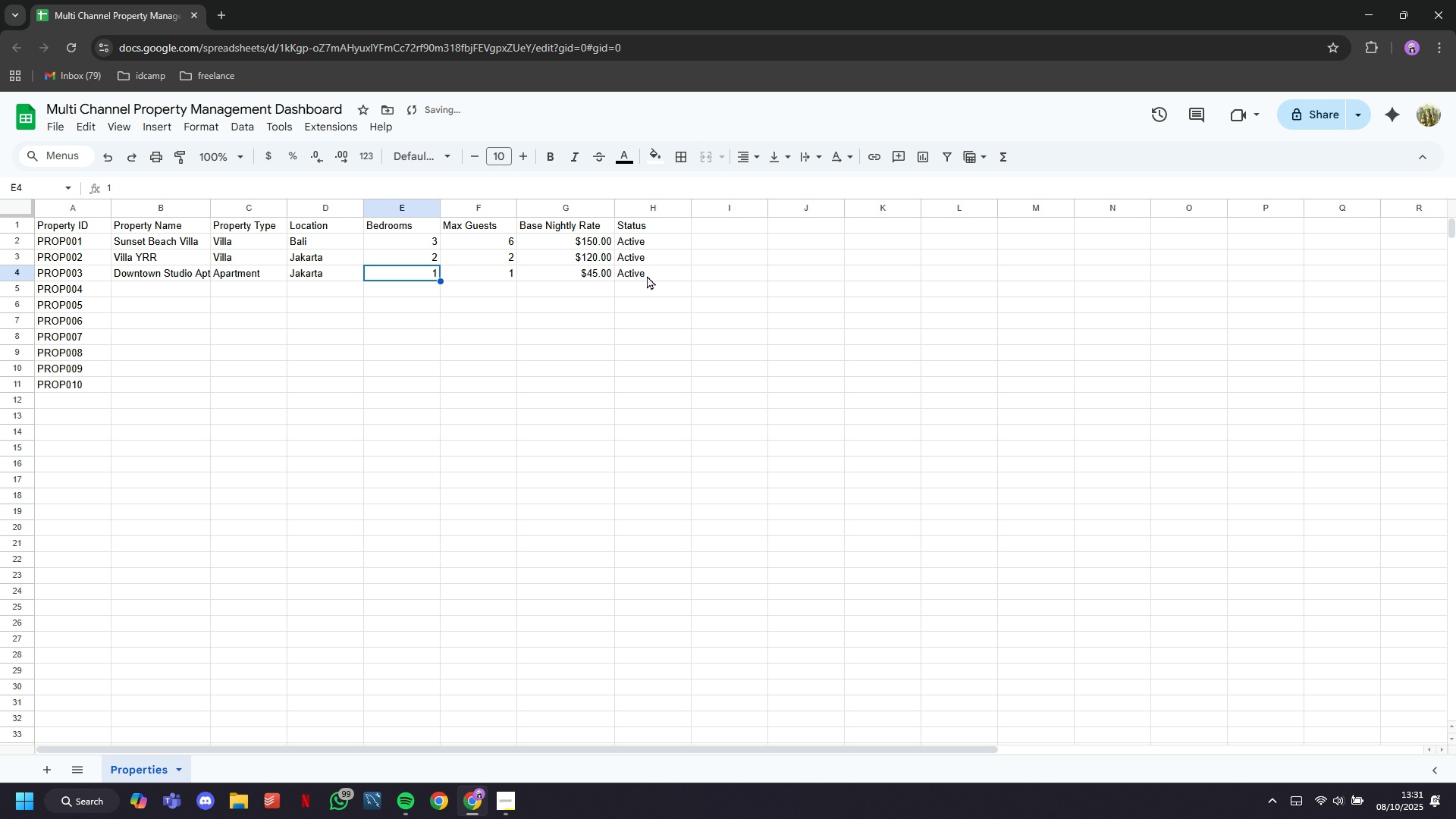 
key(ArrowLeft)
 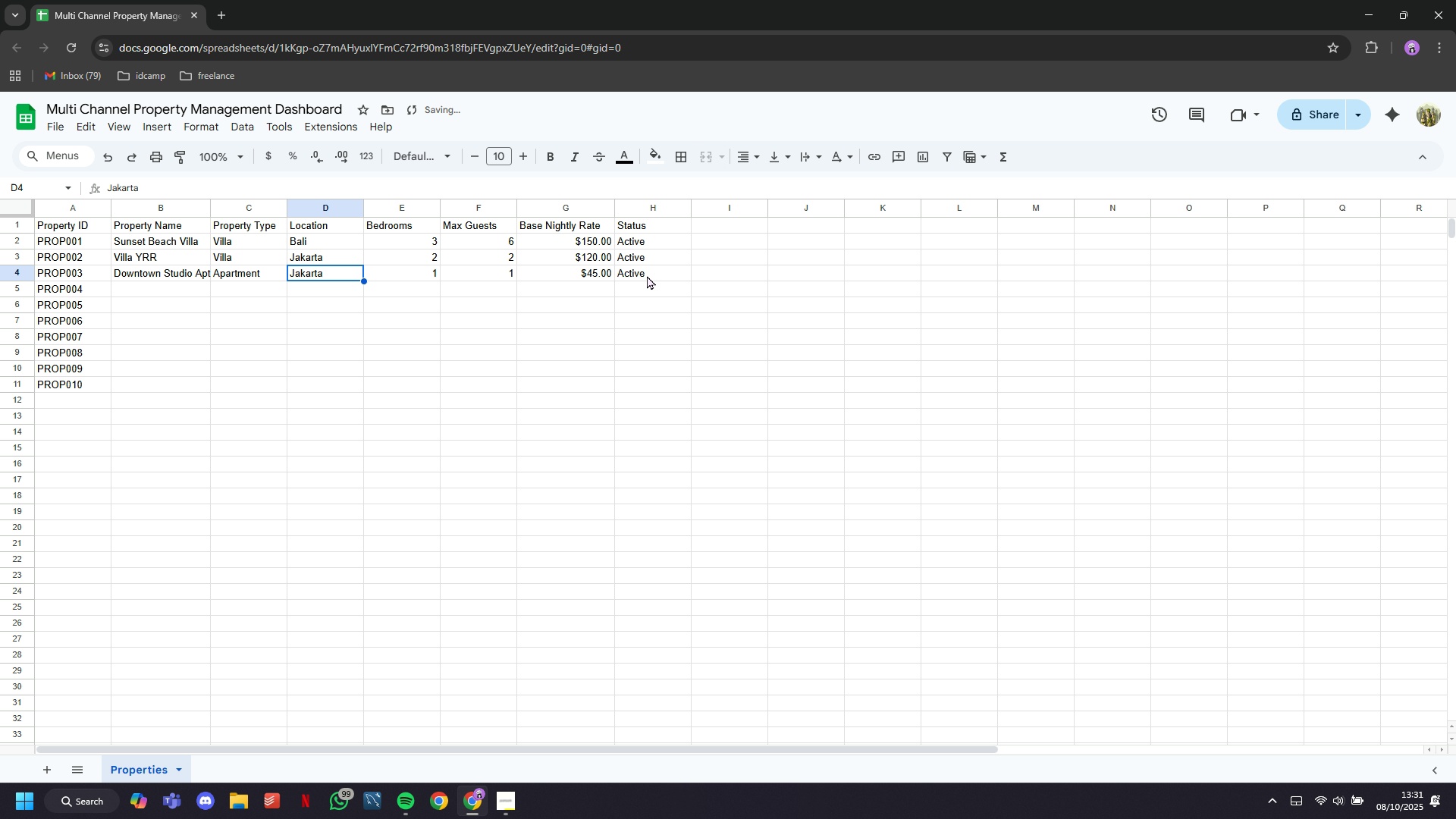 
key(ArrowLeft)
 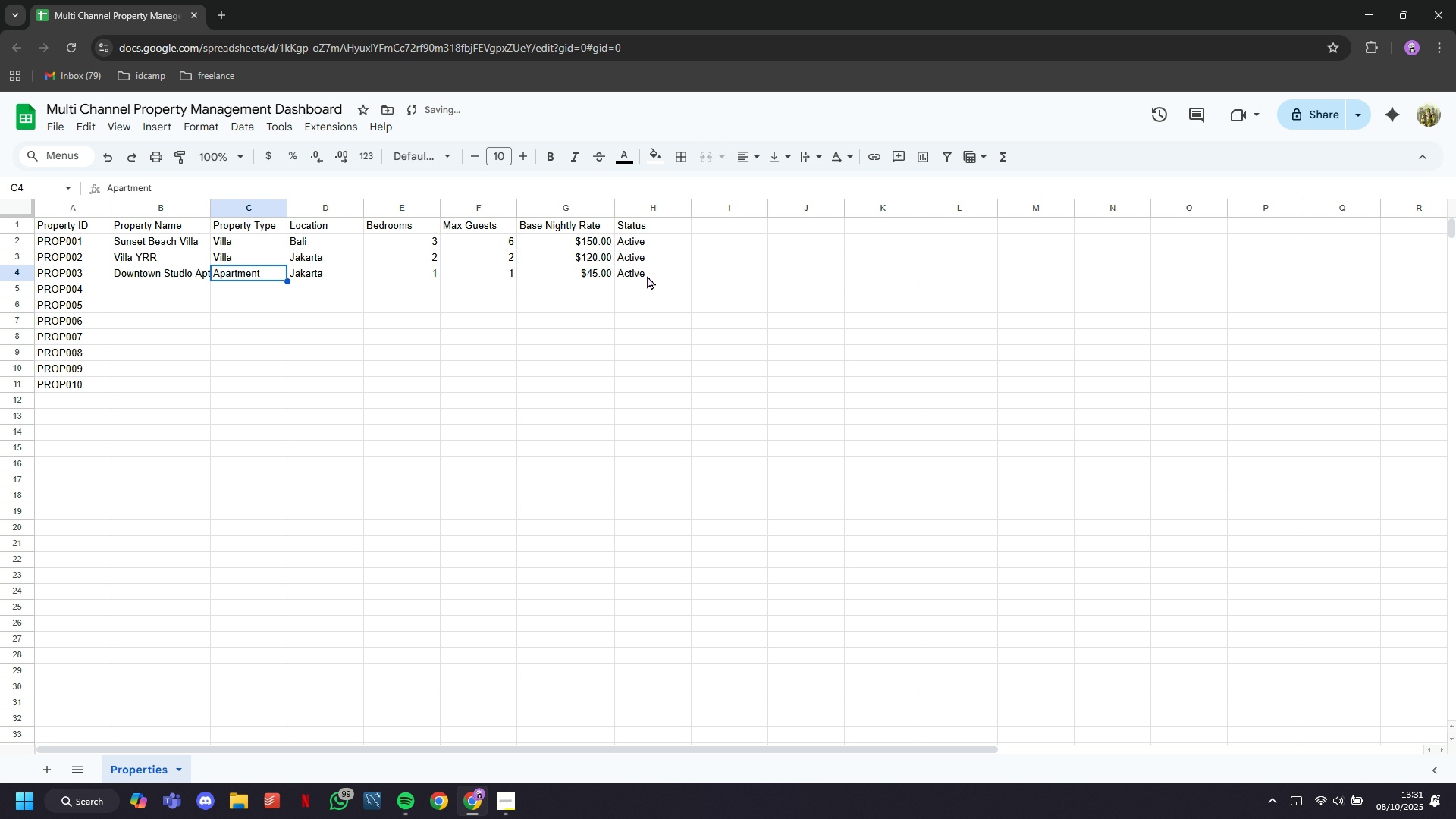 
key(ArrowLeft)
 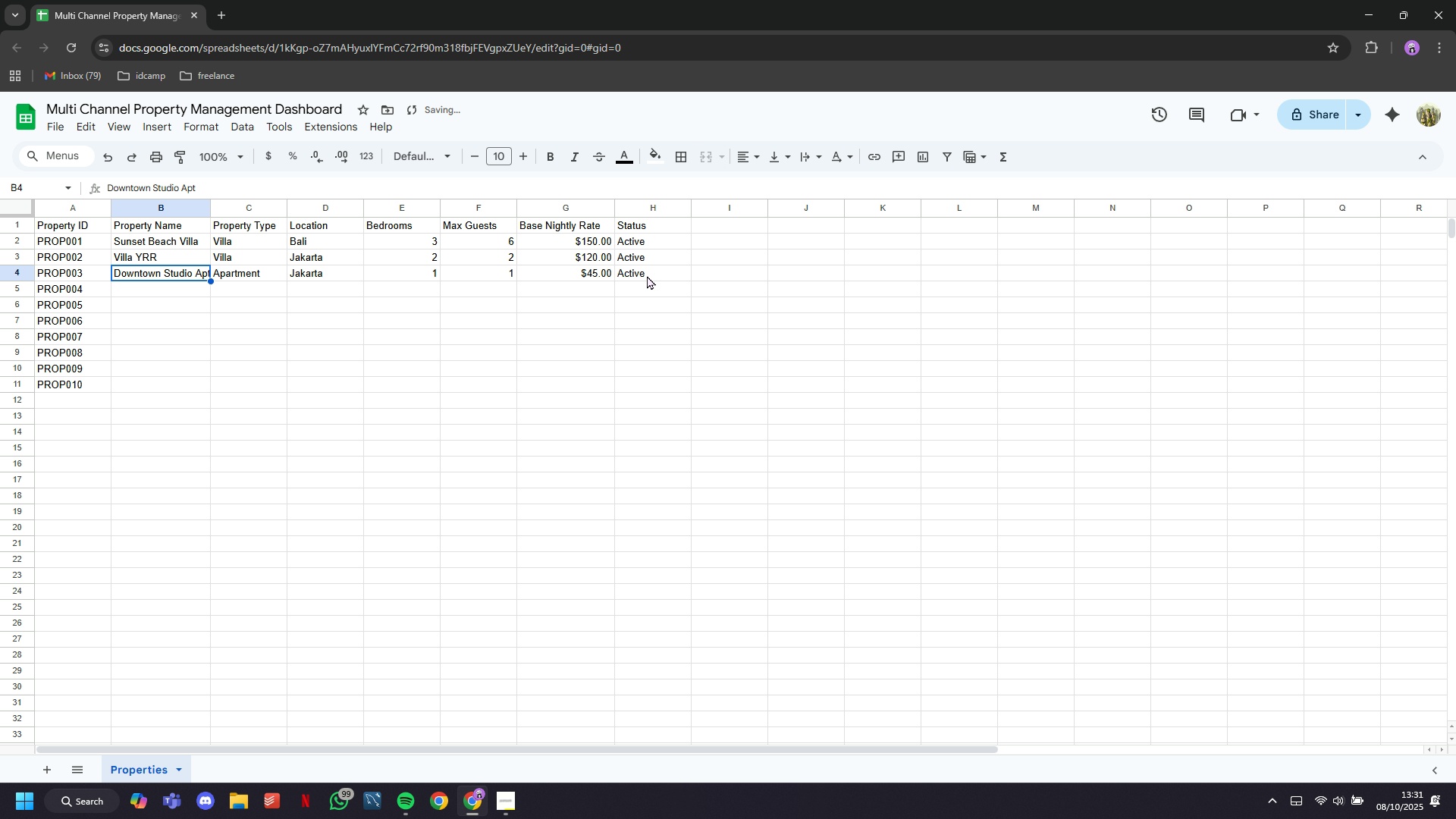 
key(ArrowLeft)
 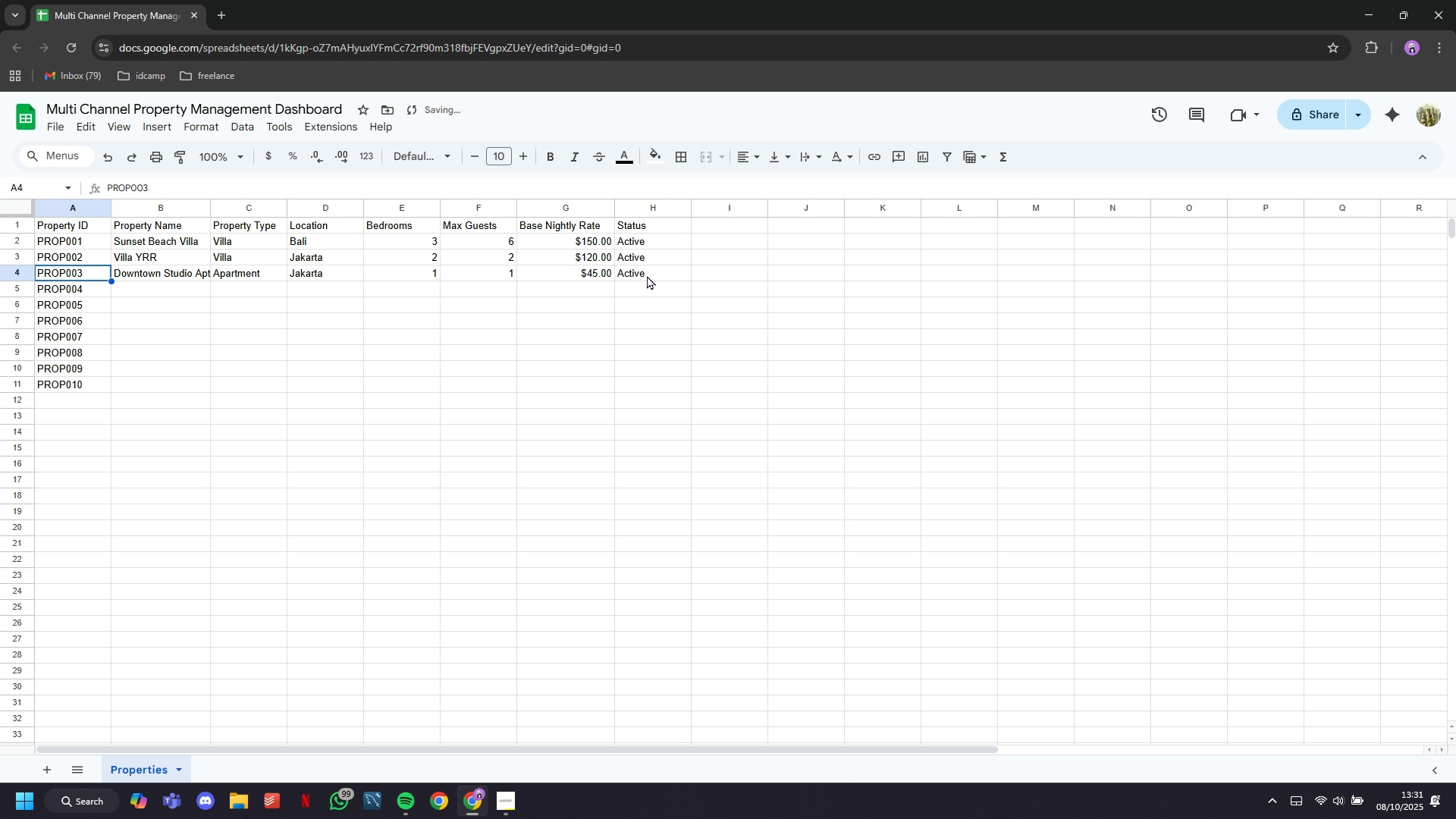 
key(ArrowLeft)
 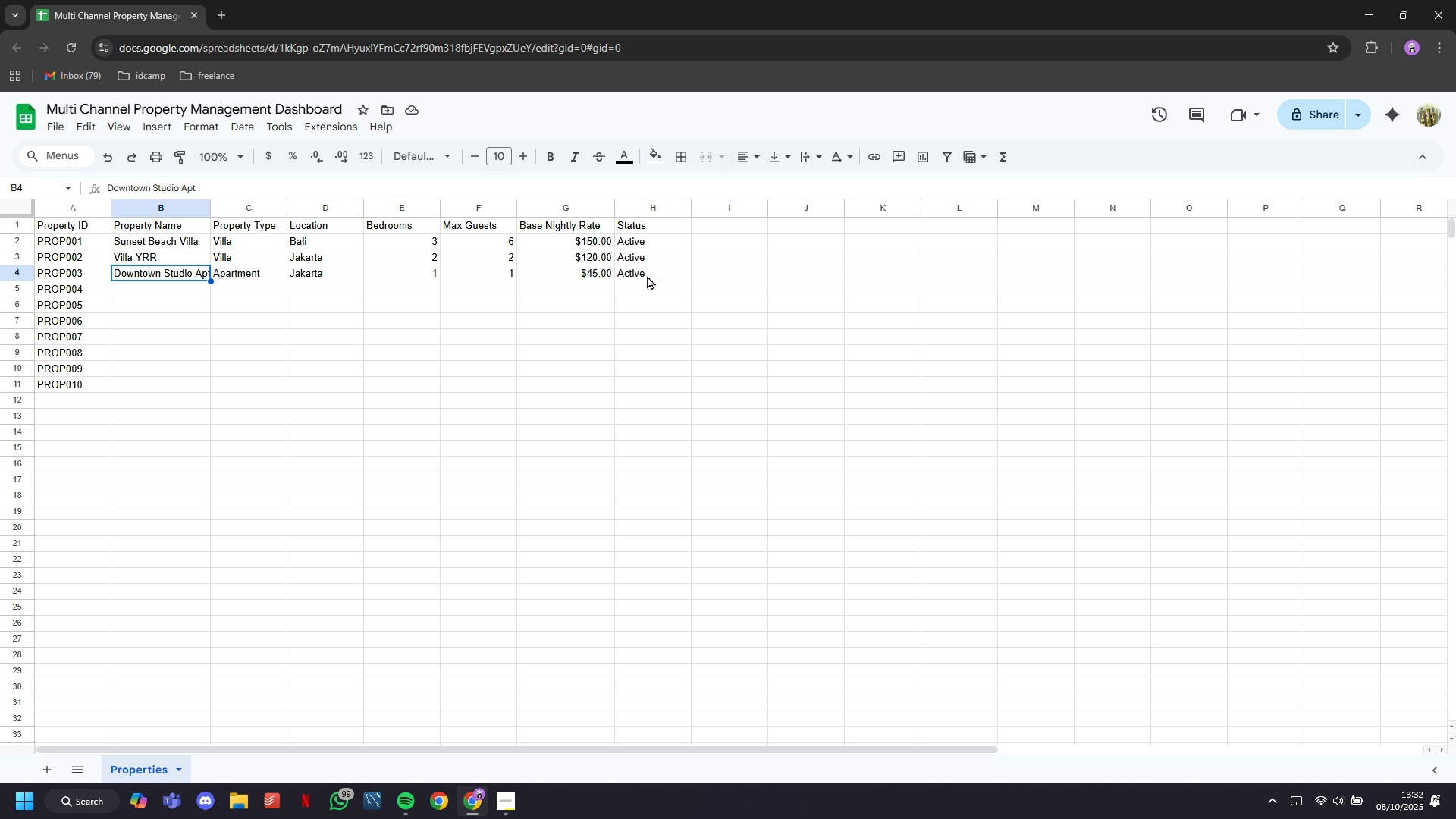 
wait(7.57)
 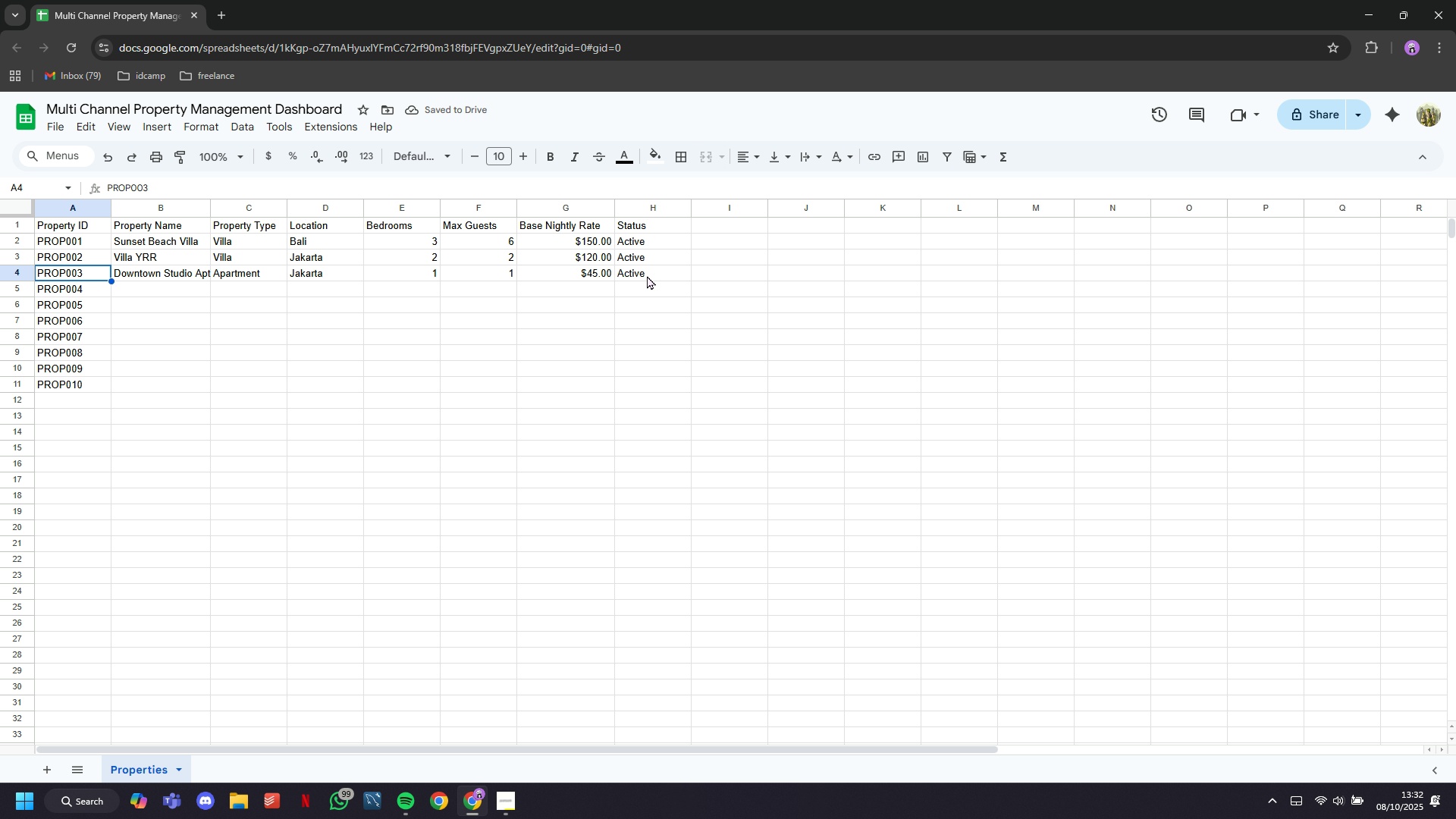 
key(ArrowDown)
 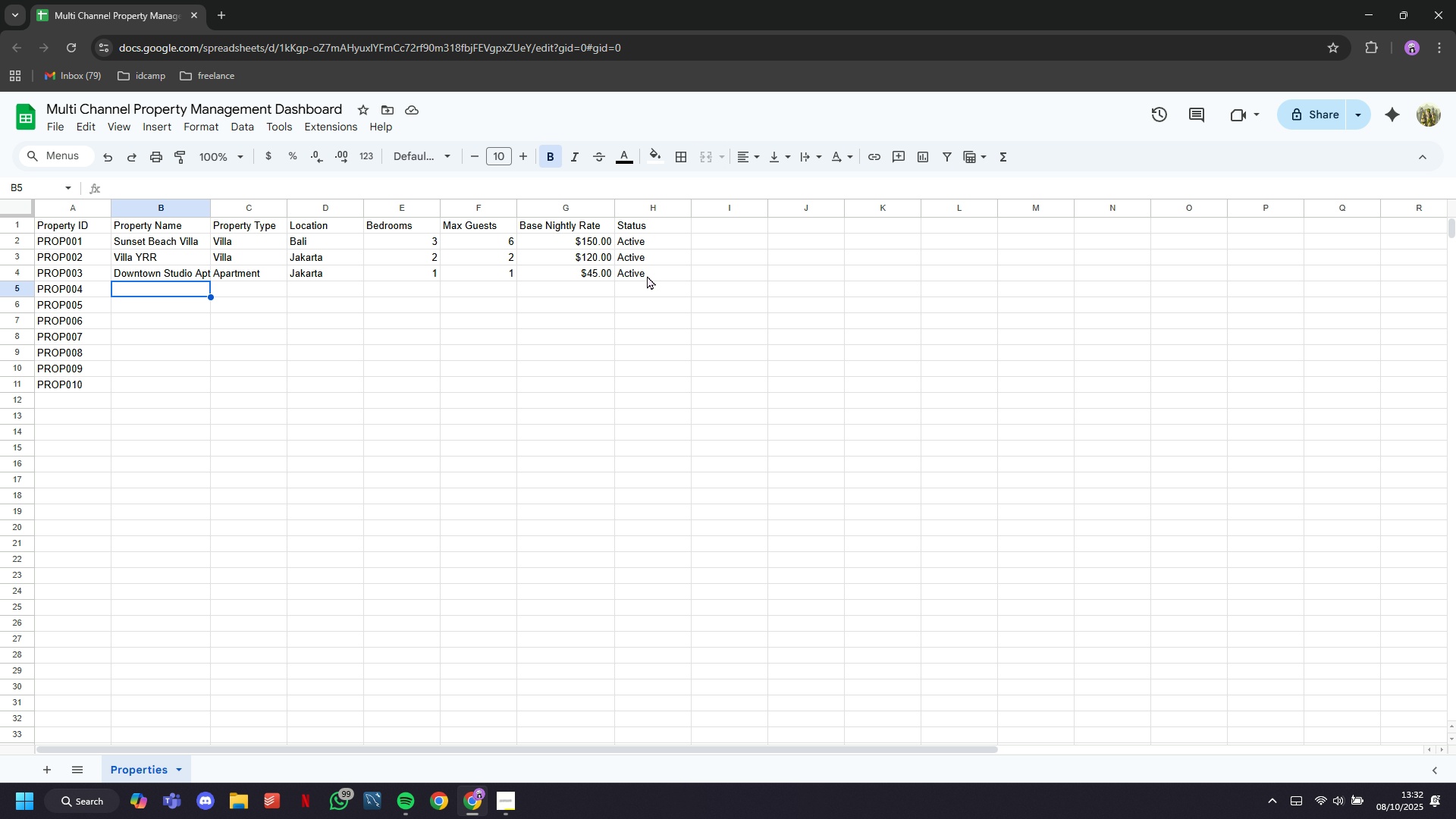 
wait(7.58)
 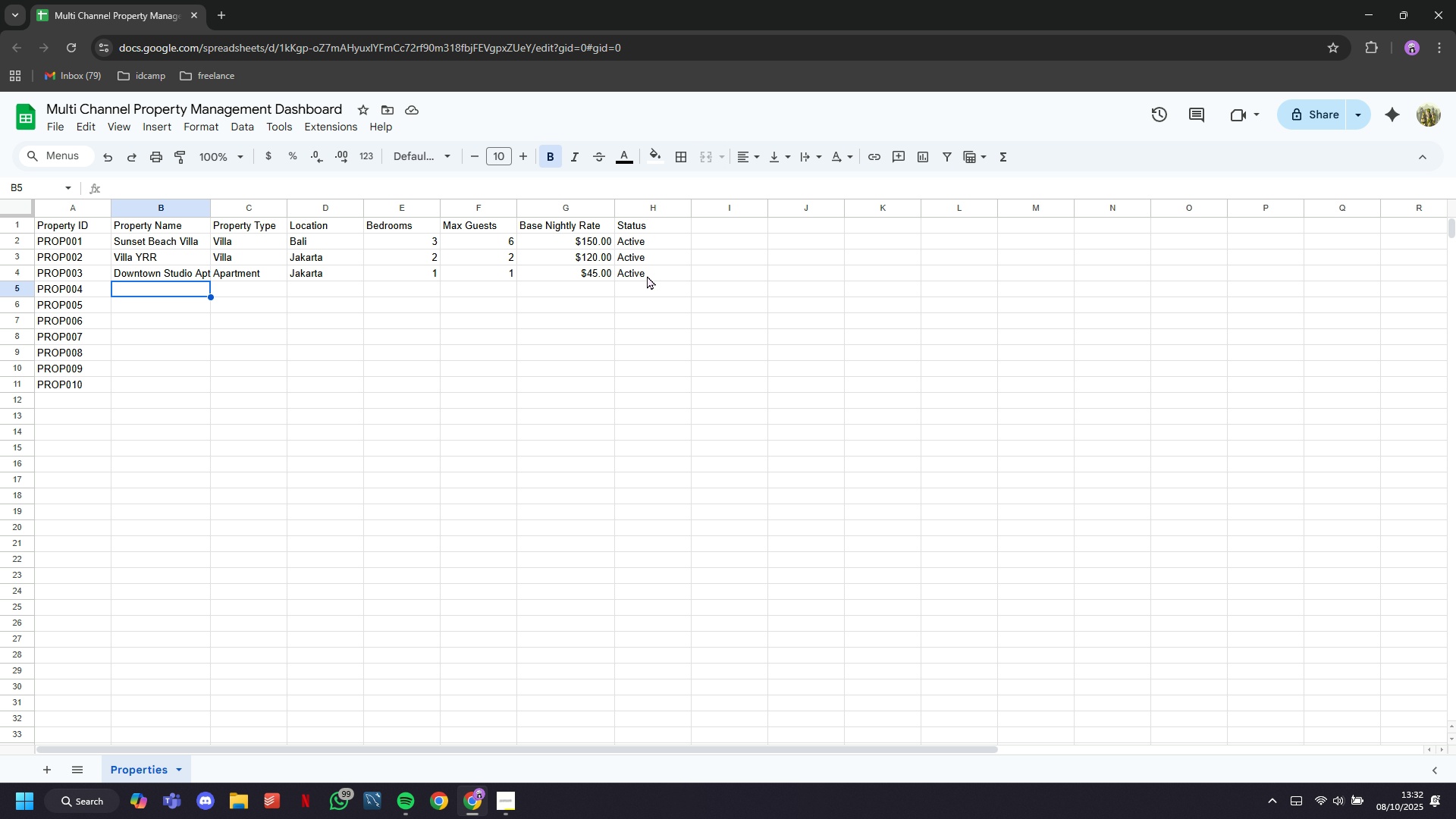 
type(Monun)
key(Backspace)
key(Backspace)
key(Backspace)
key(Backspace)
key(Backspace)